 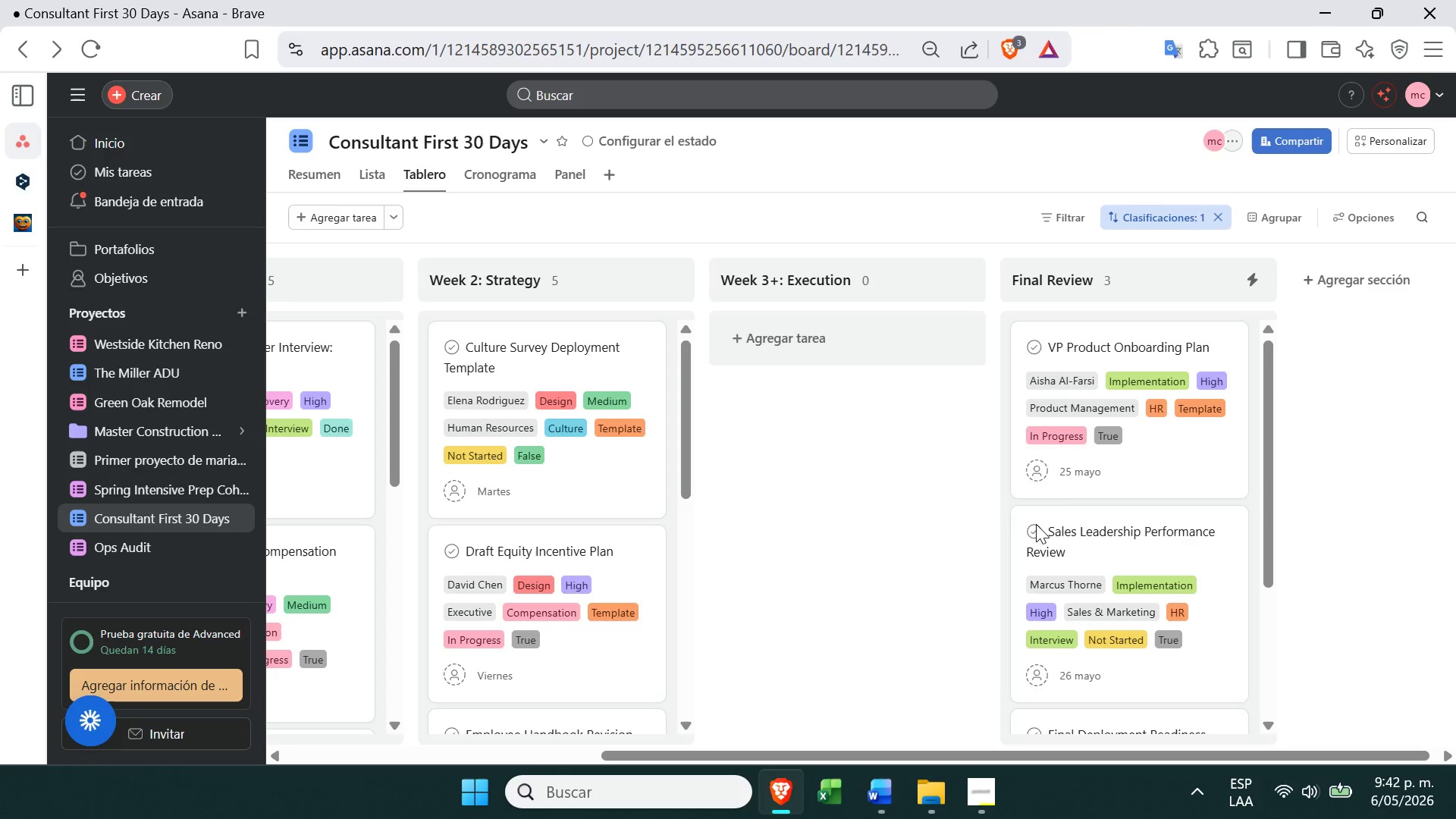 
key(PrintScreen)
 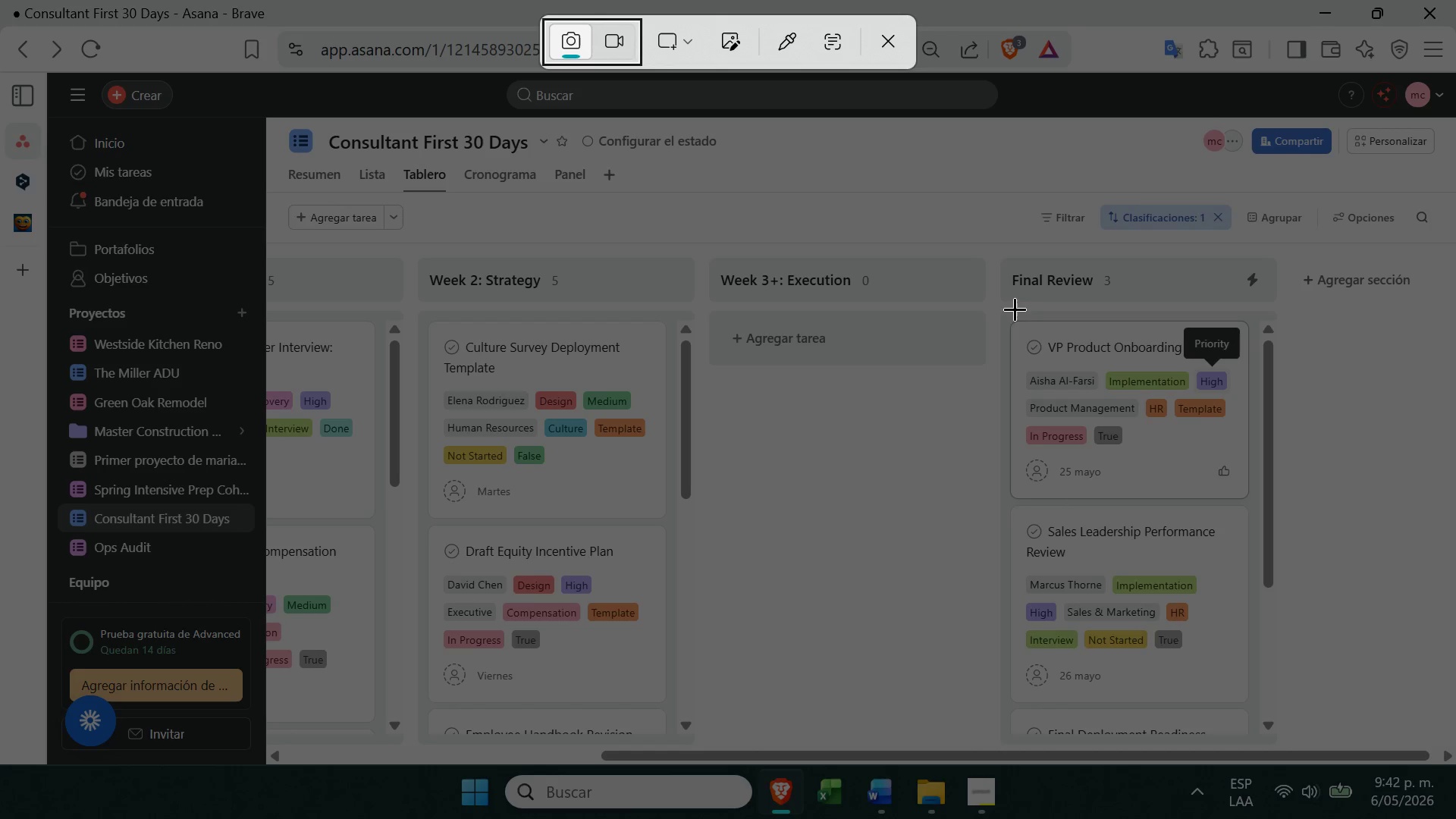 
left_click_drag(start_coordinate=[999, 240], to_coordinate=[1303, 503])
 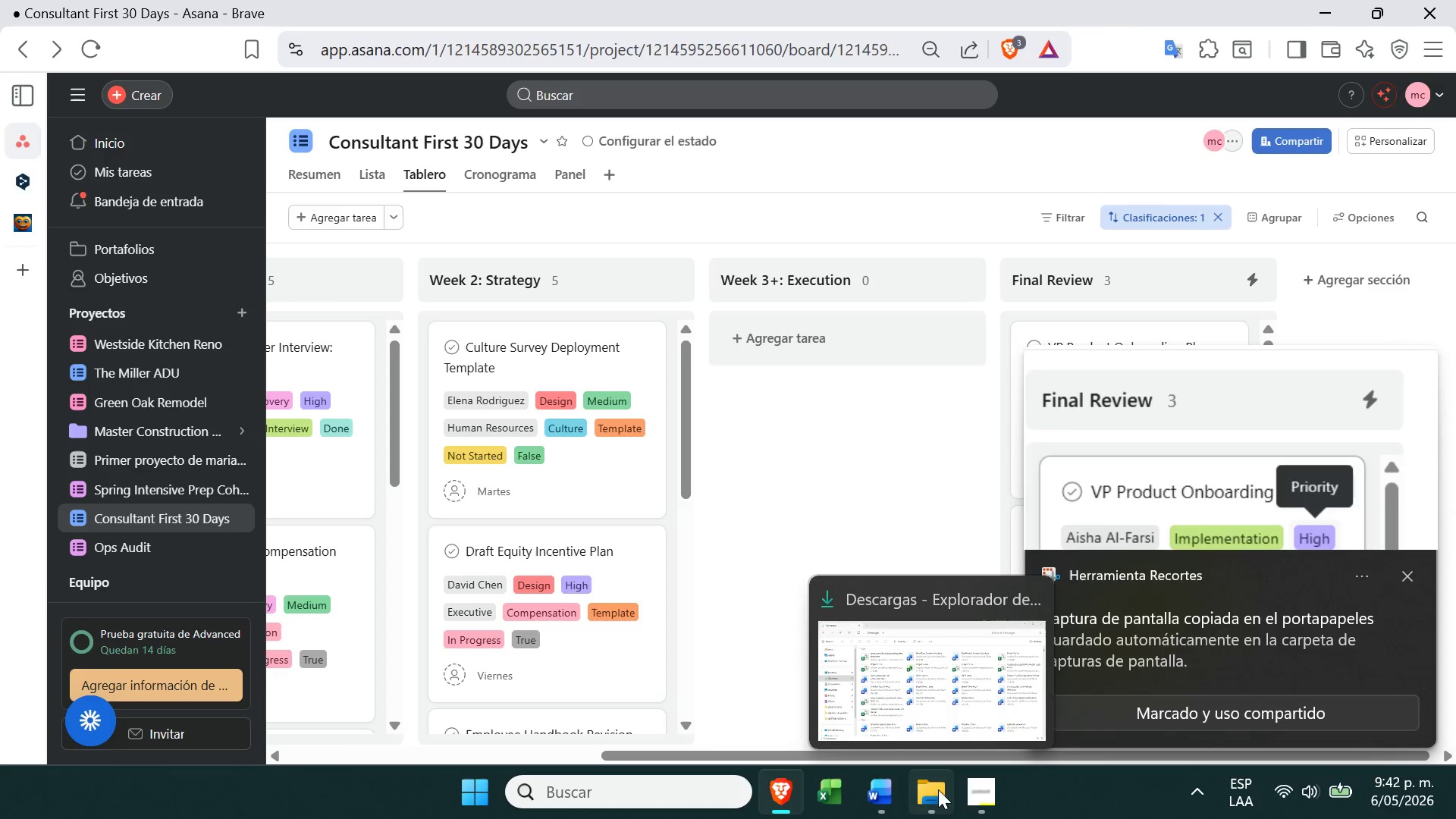 
left_click([930, 724])
 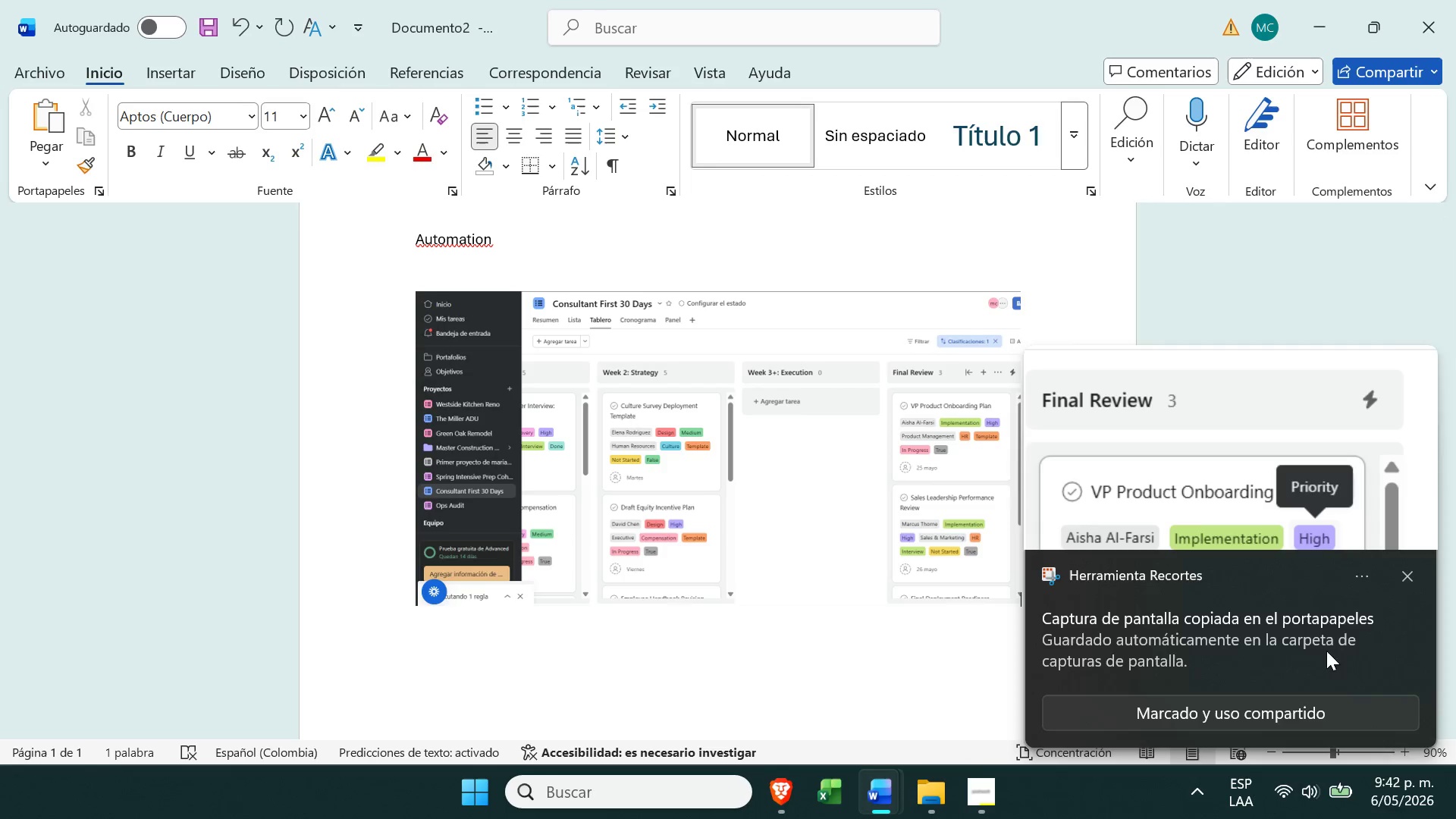 
left_click([1401, 579])
 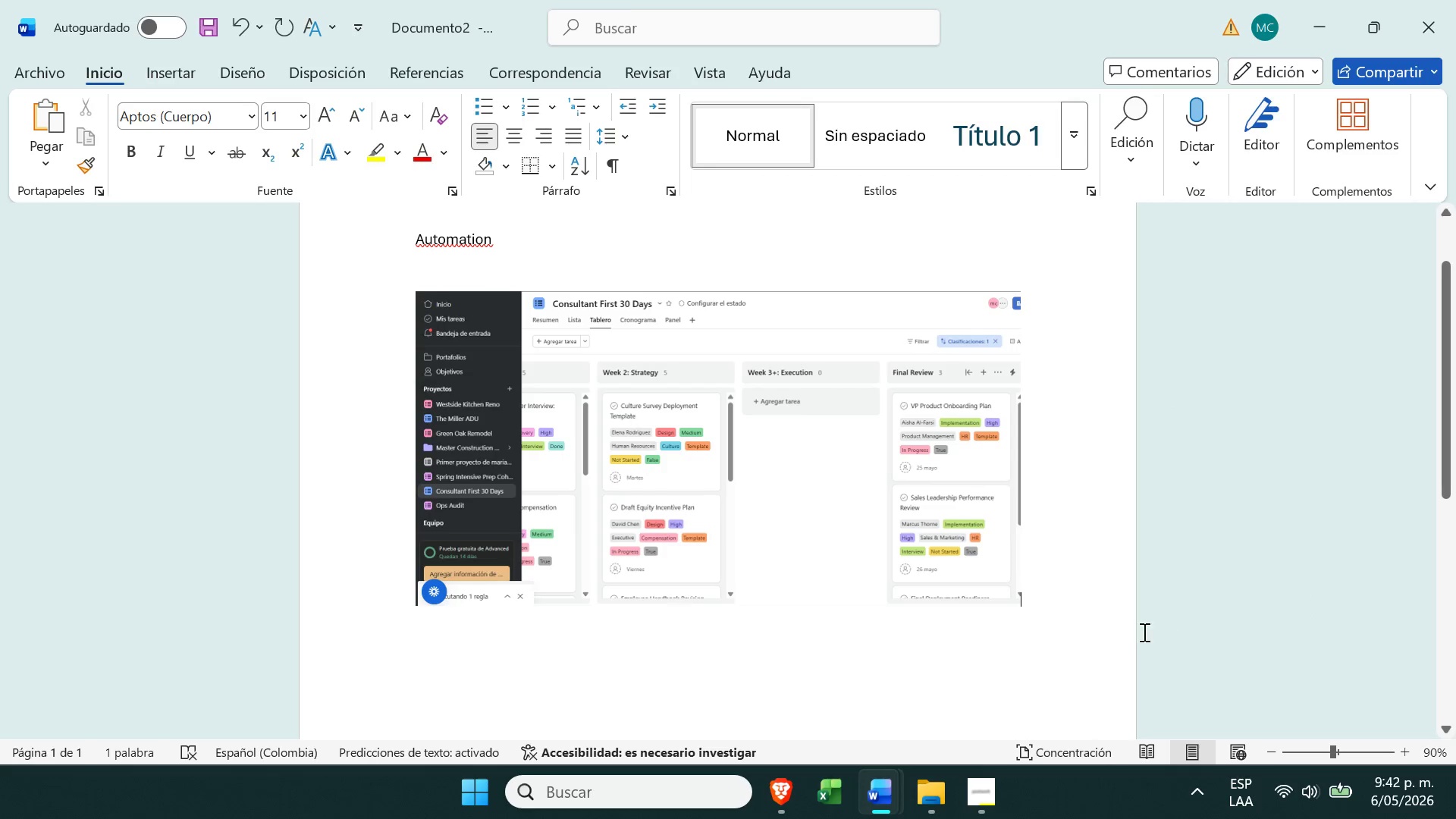 
left_click([1075, 623])
 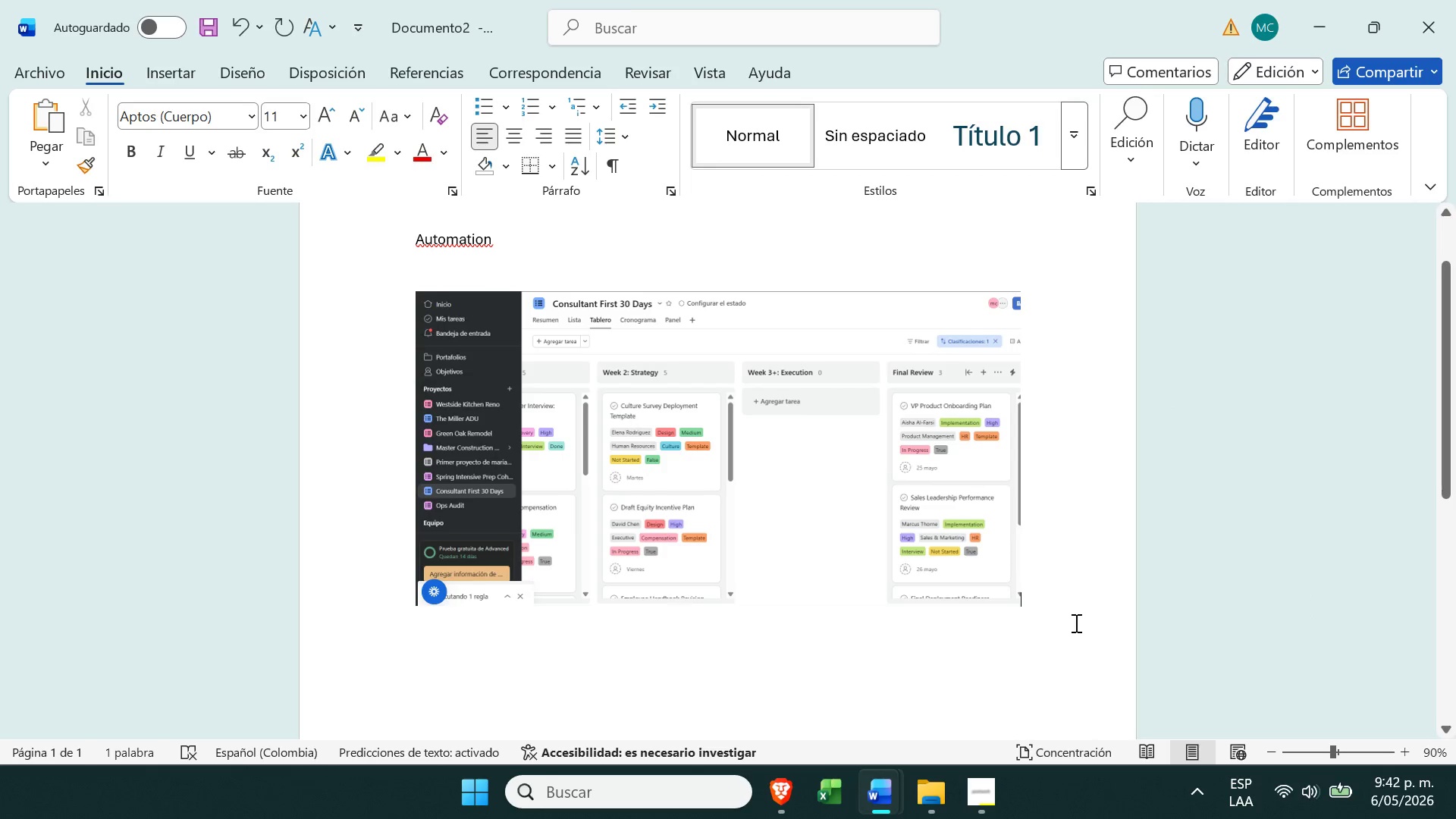 
key(Enter)
 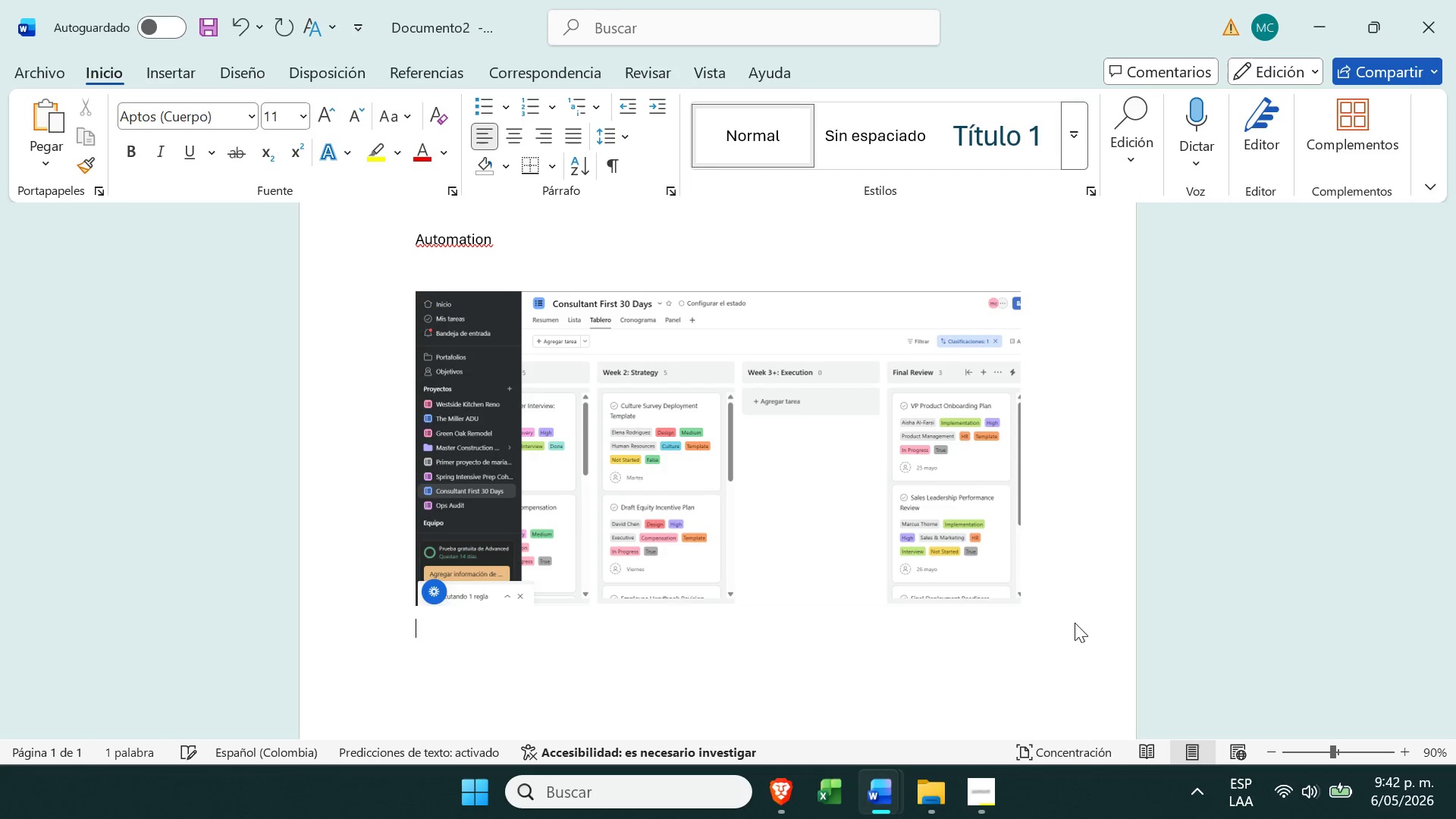 
key(Control+V)
 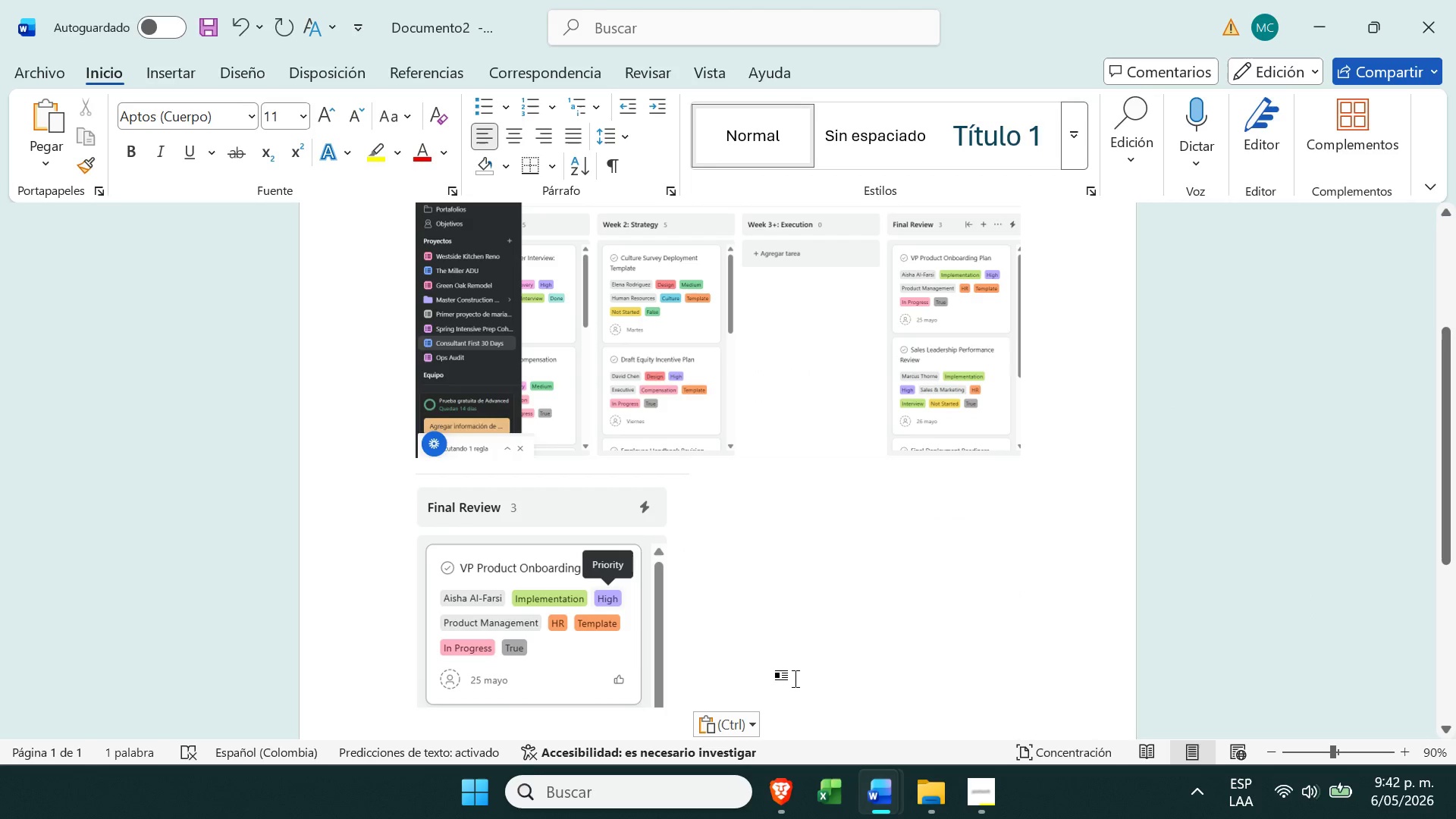 
left_click([786, 801])
 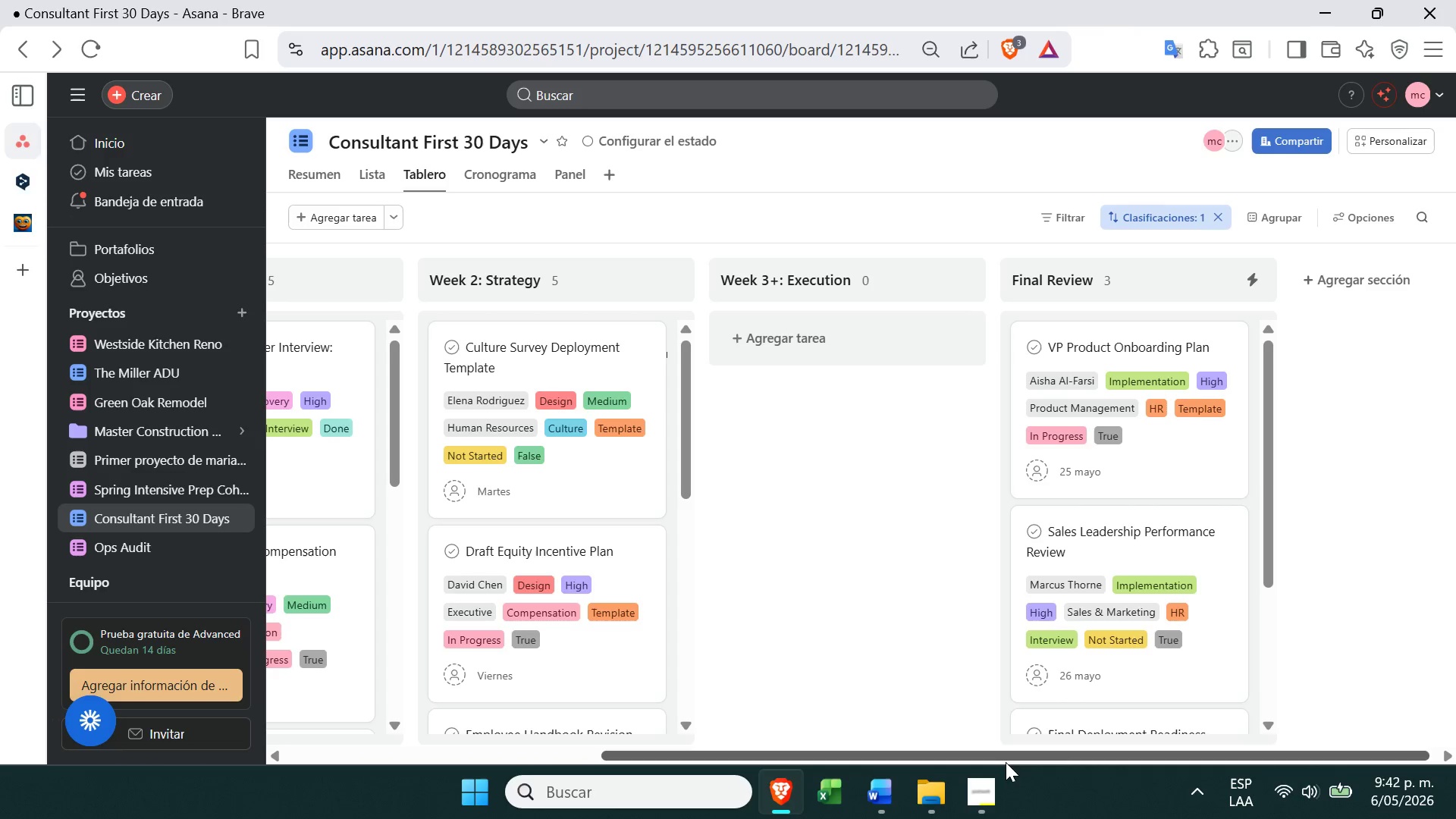 
left_click([980, 788])